 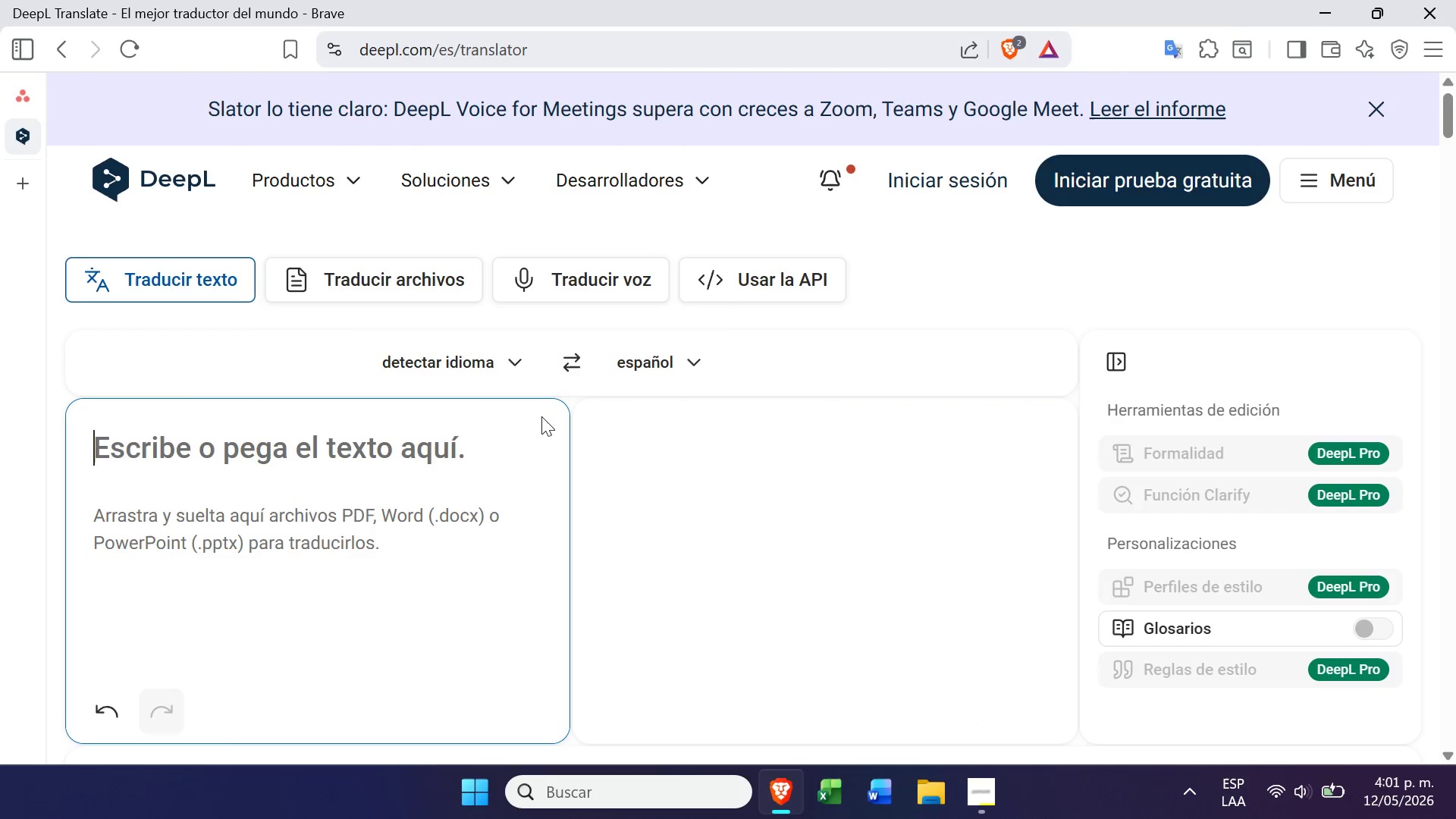 
key(Control+ControlLeft)
 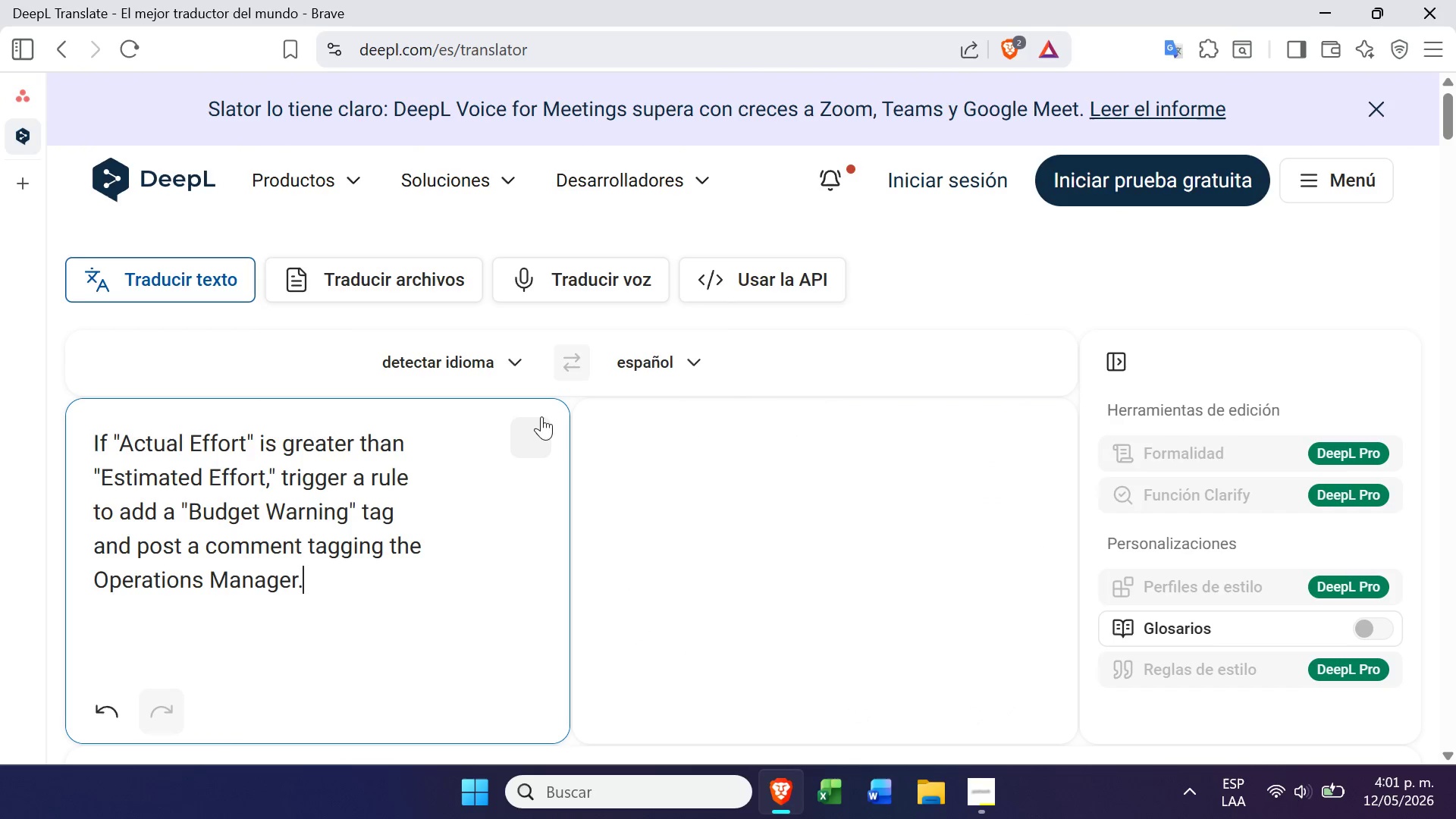 
key(Control+V)
 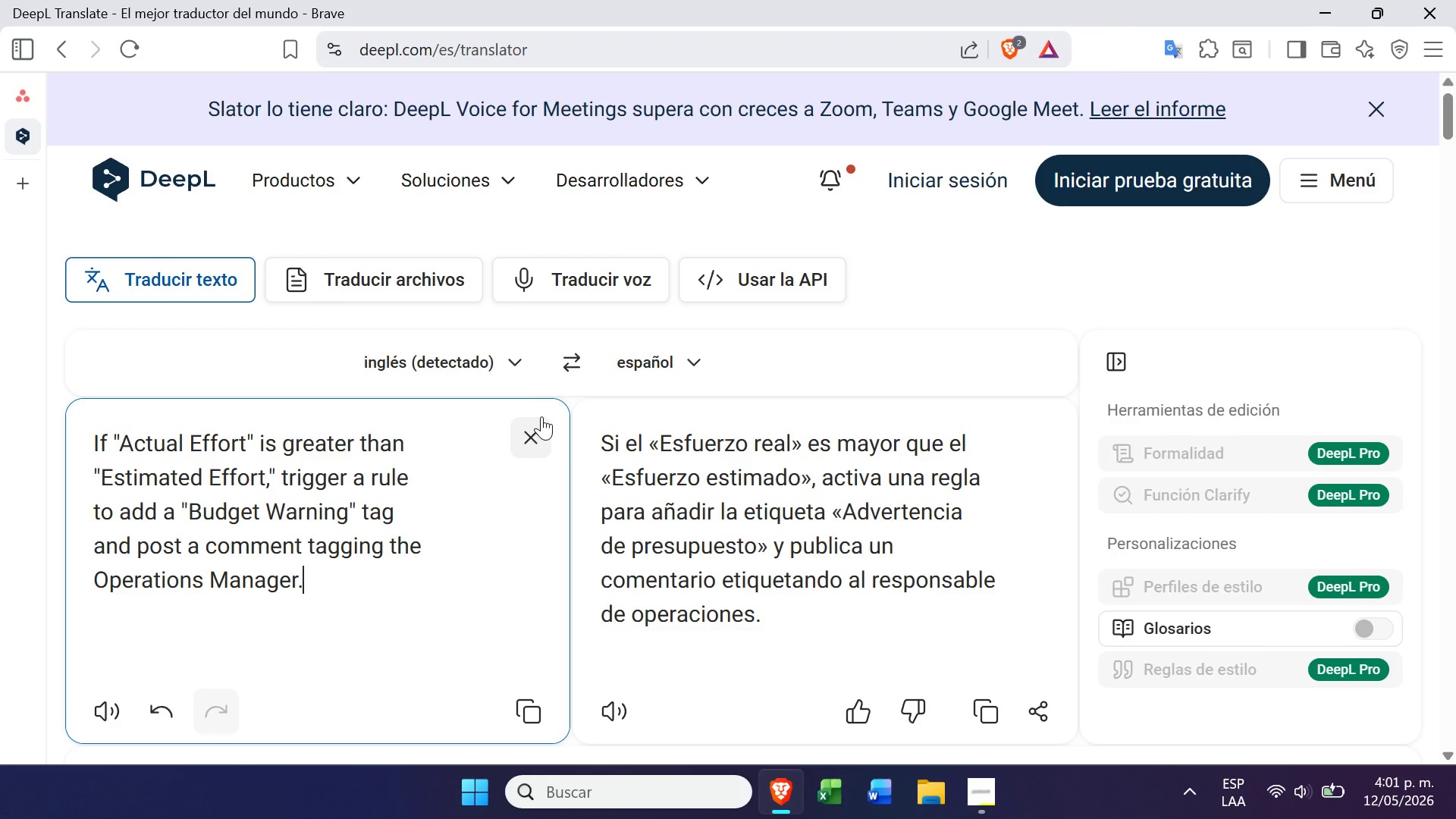 
wait(10.62)
 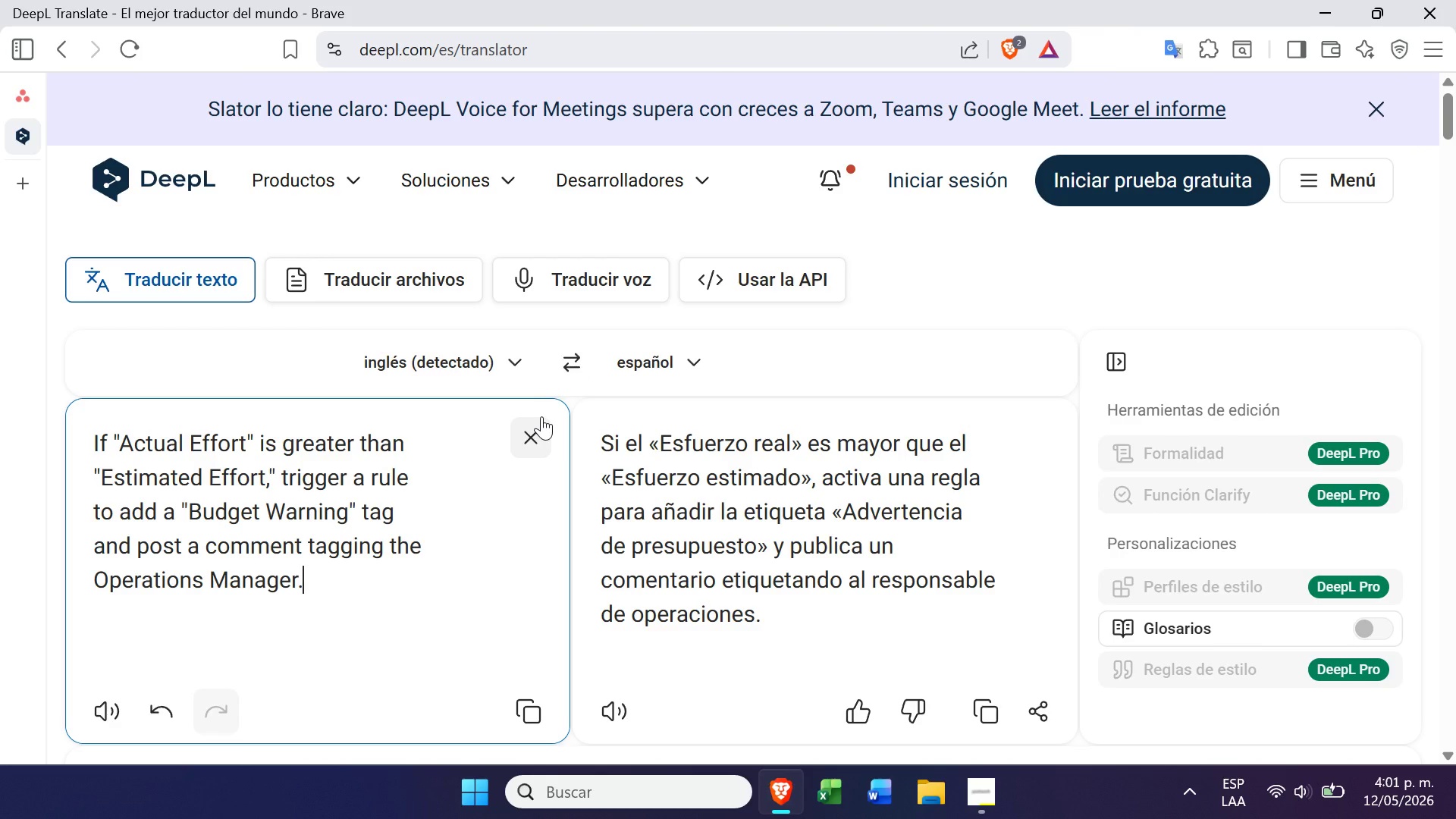 
left_click_drag(start_coordinate=[88, 436], to_coordinate=[319, 581])
 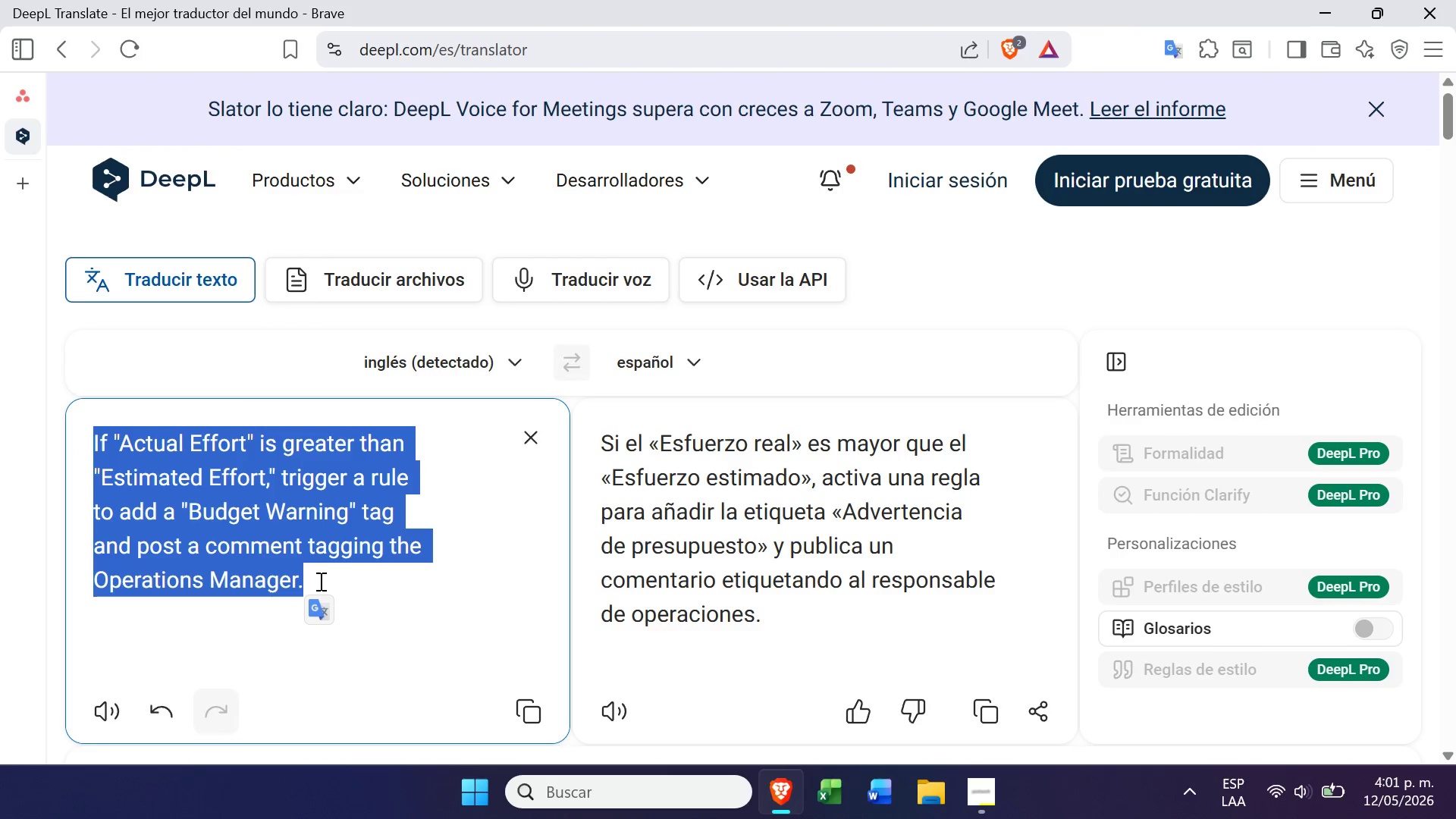 
key(Control+ControlLeft)
 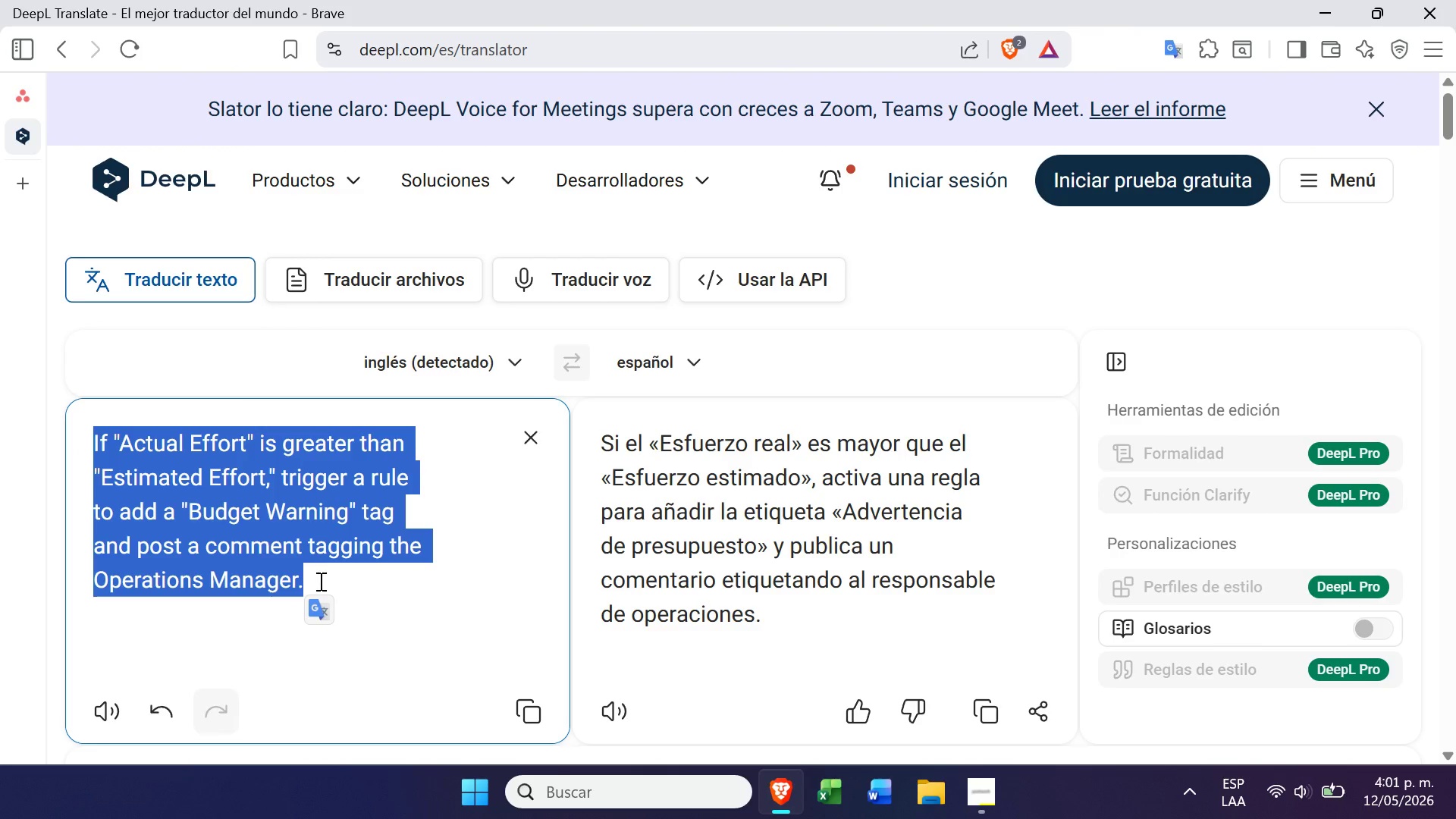 
key(Control+C)
 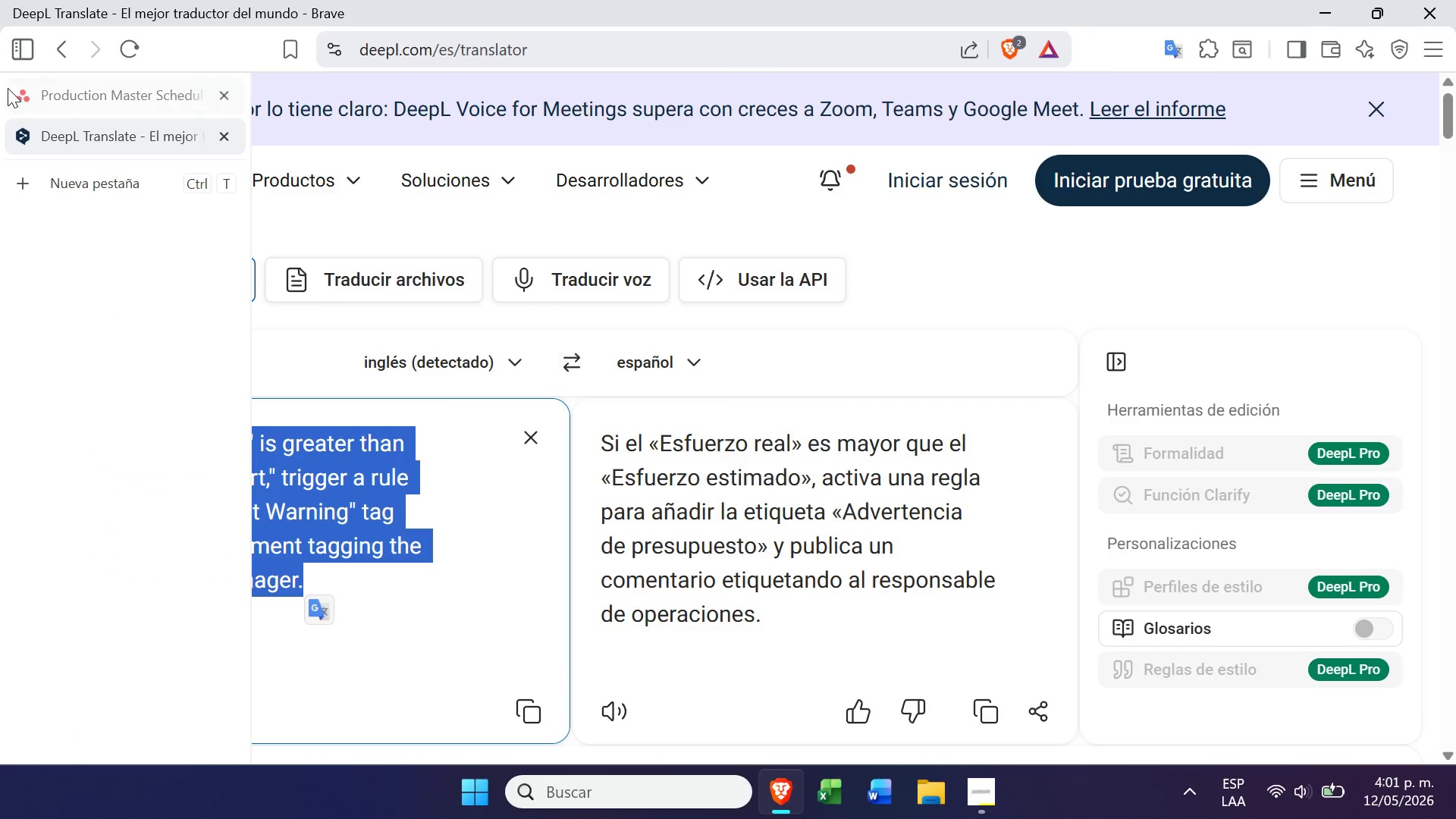 
left_click([22, 95])
 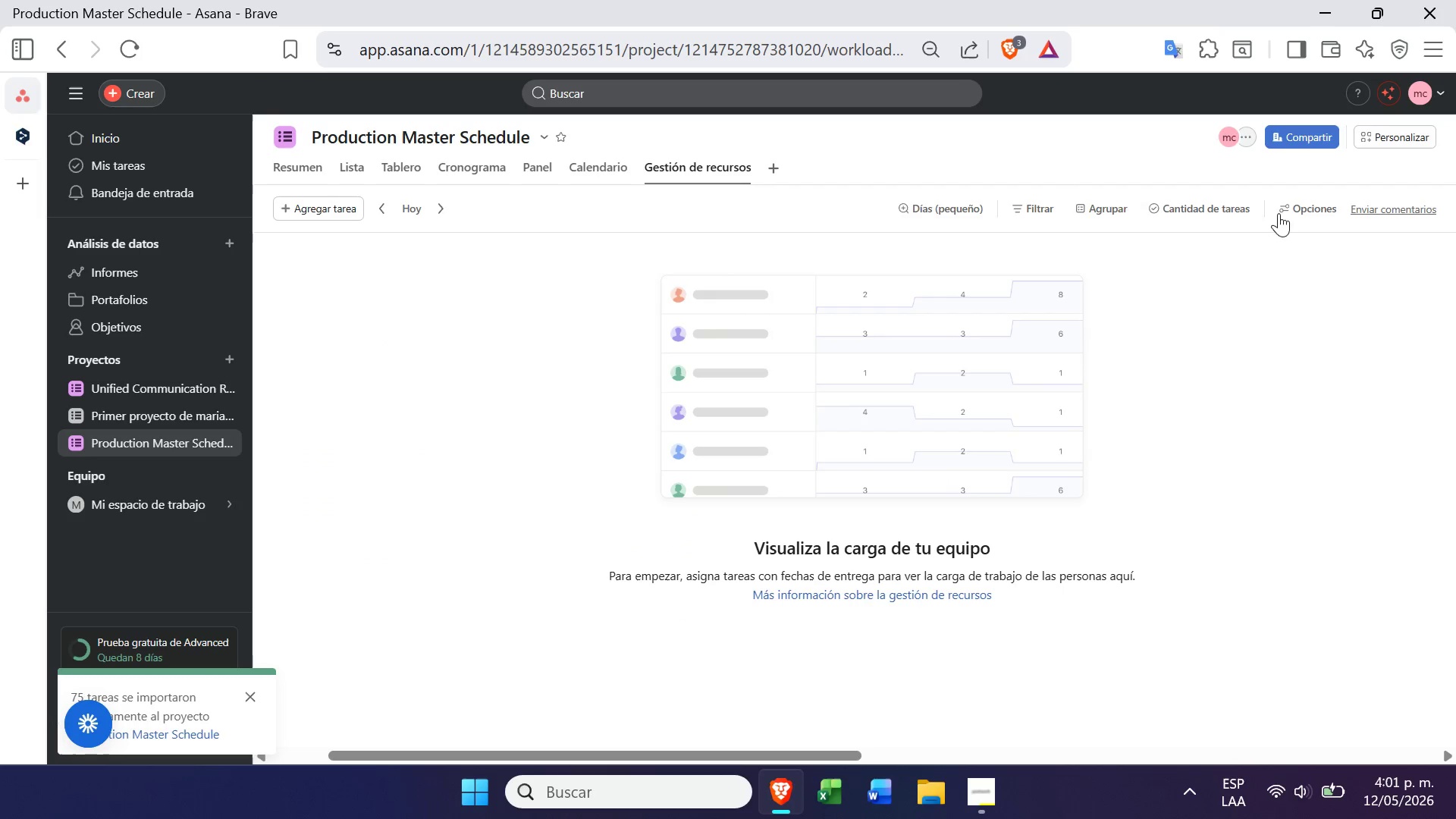 
left_click([1374, 131])
 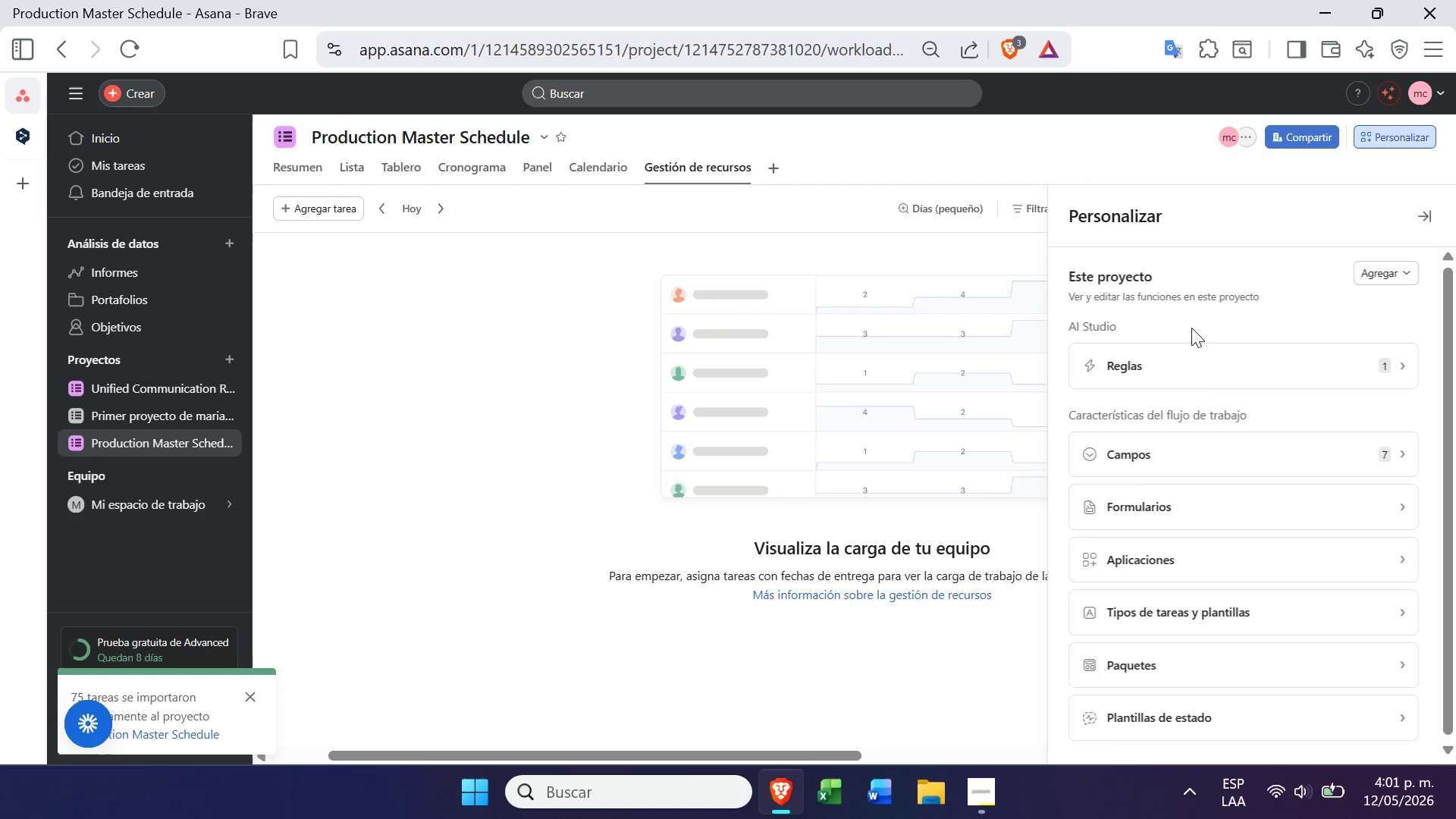 
left_click([1201, 355])
 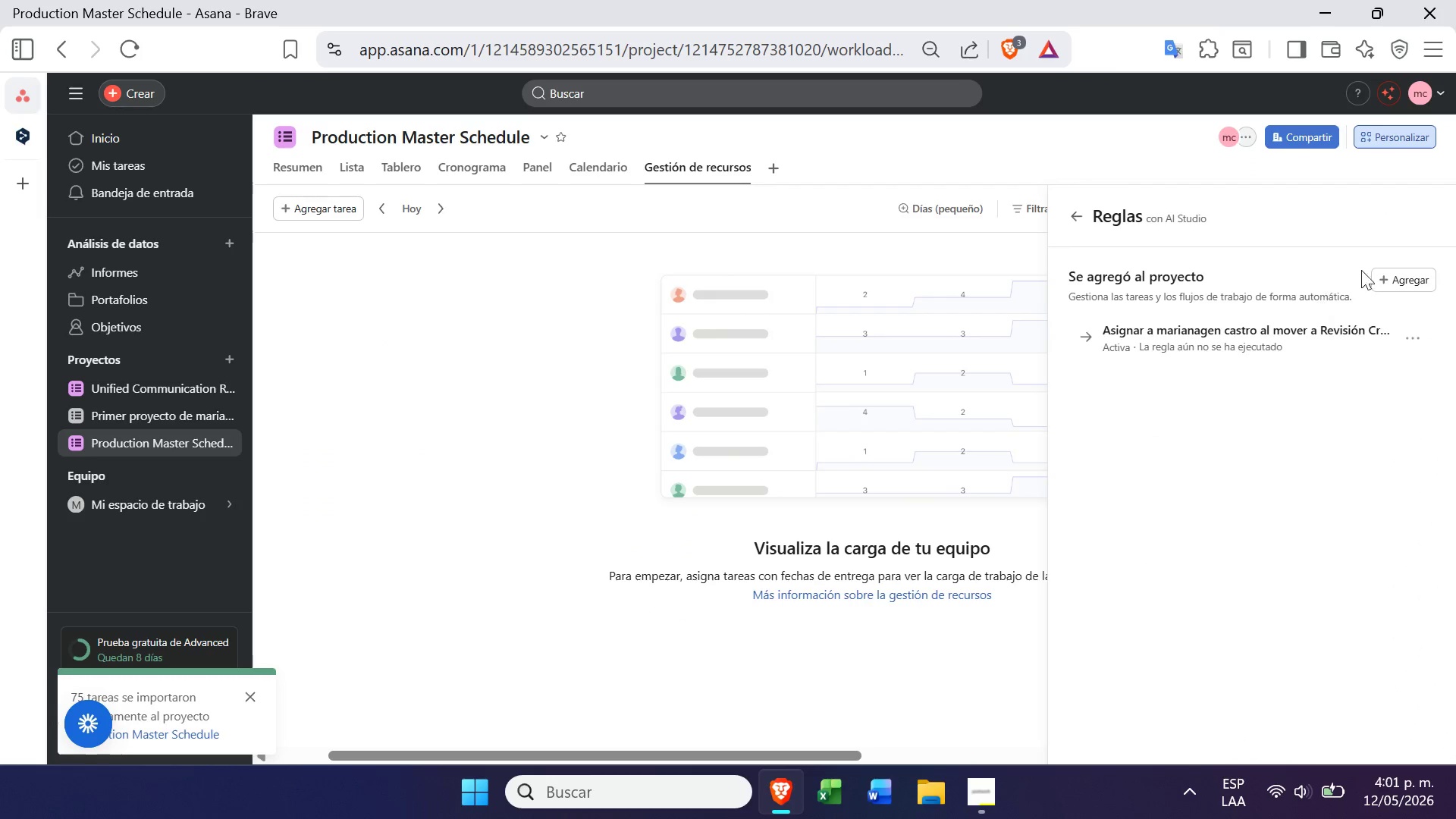 
left_click([1389, 277])
 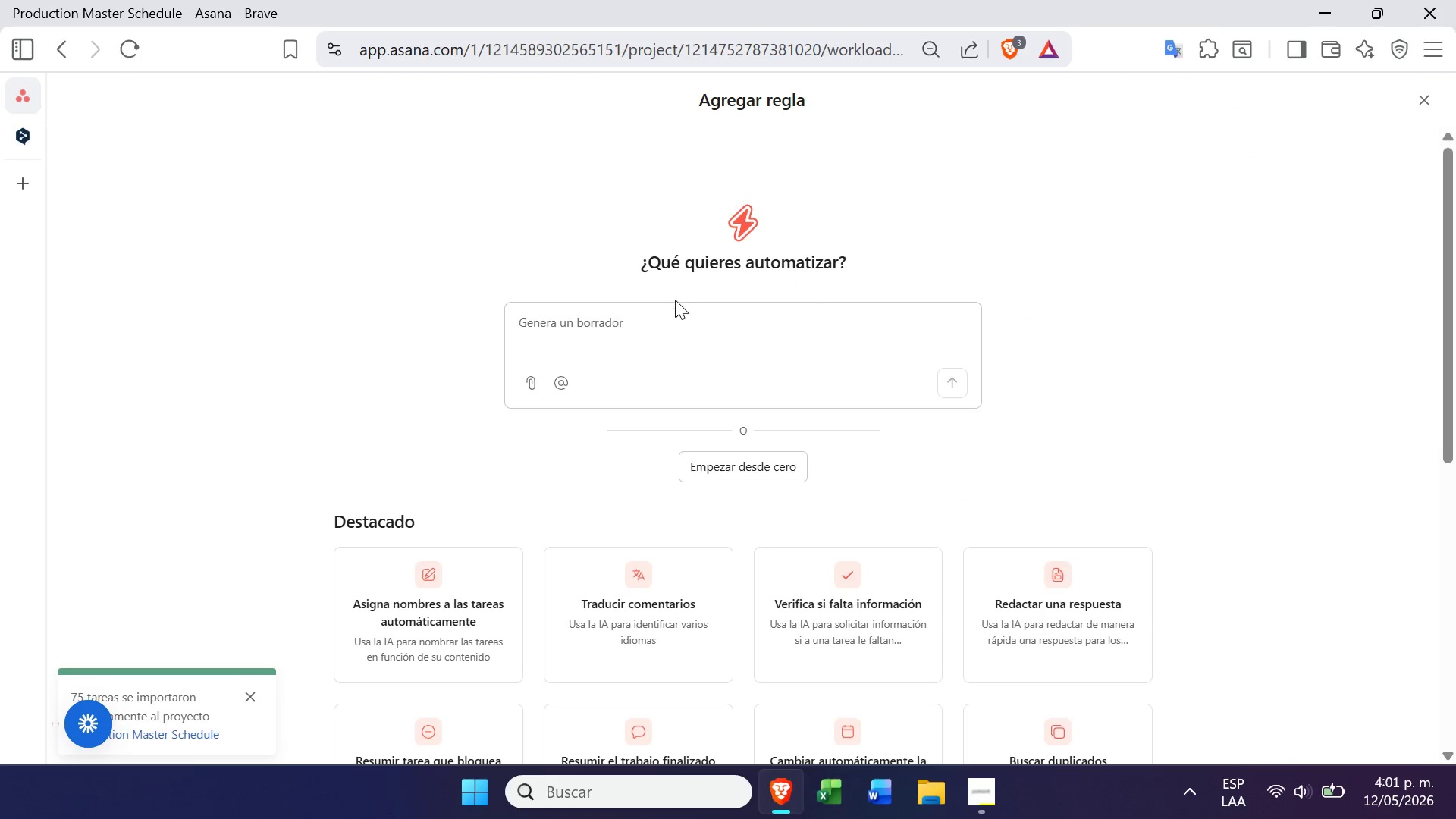 
double_click([711, 356])
 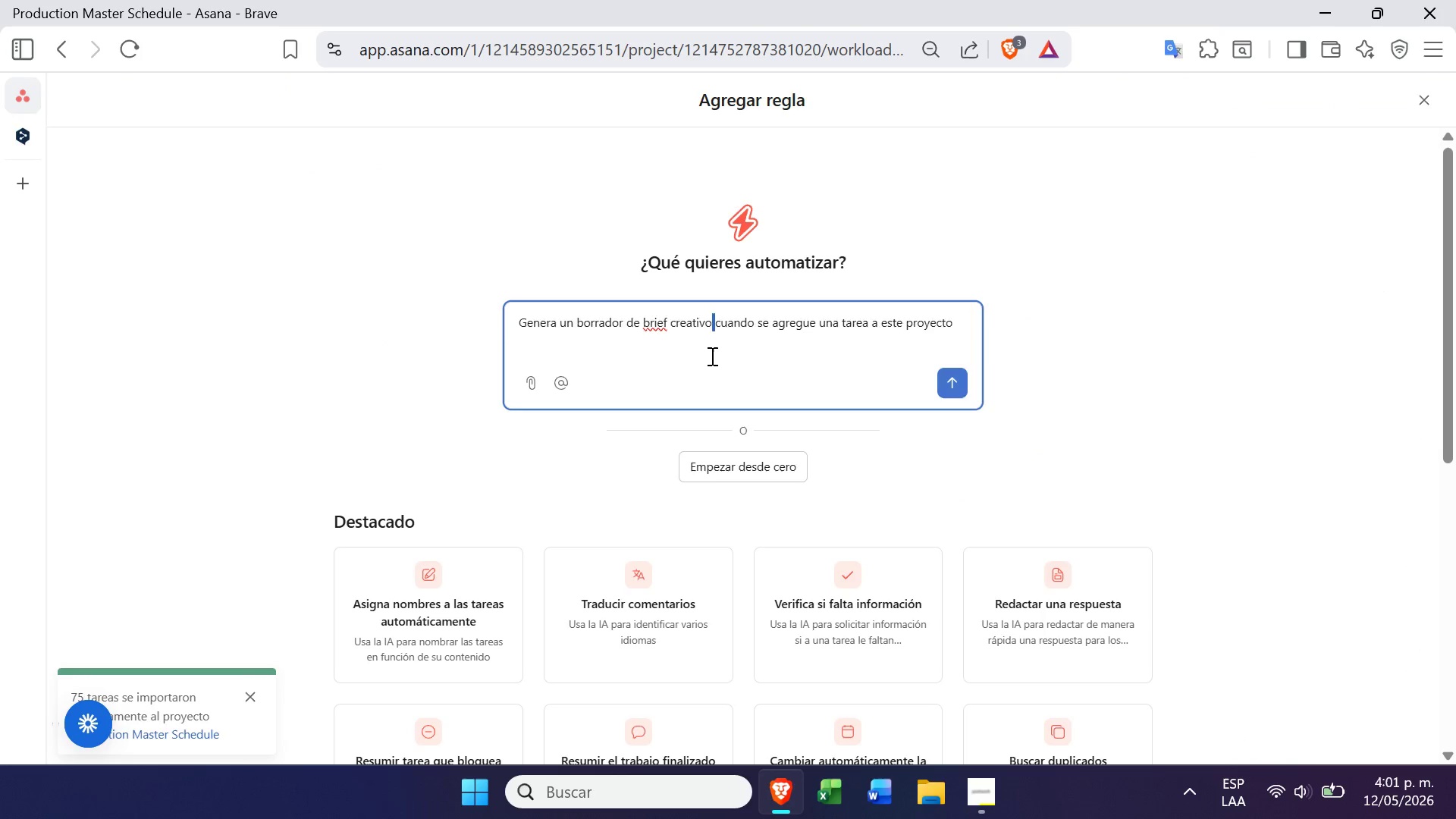 
triple_click([711, 356])
 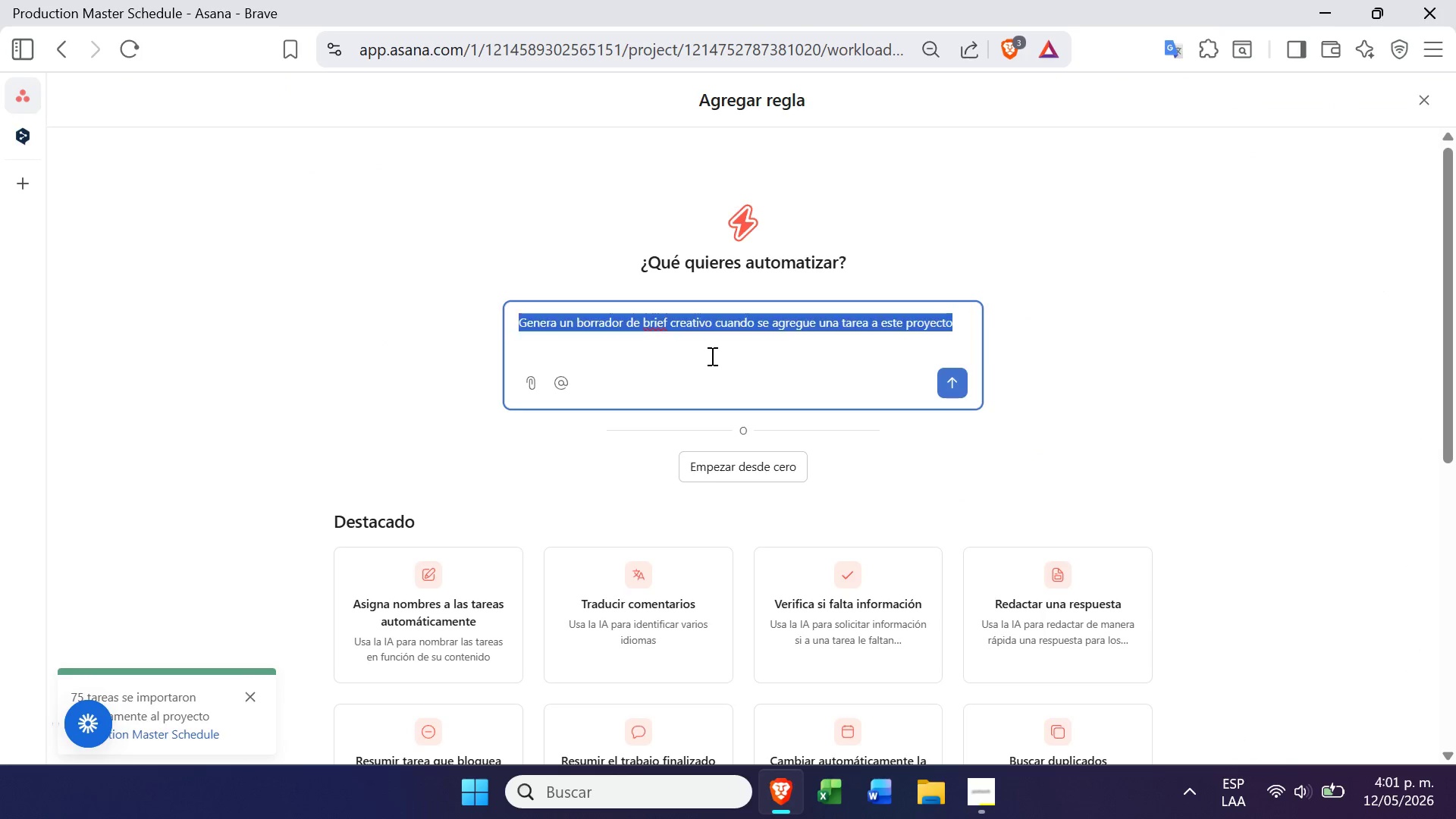 
triple_click([711, 356])
 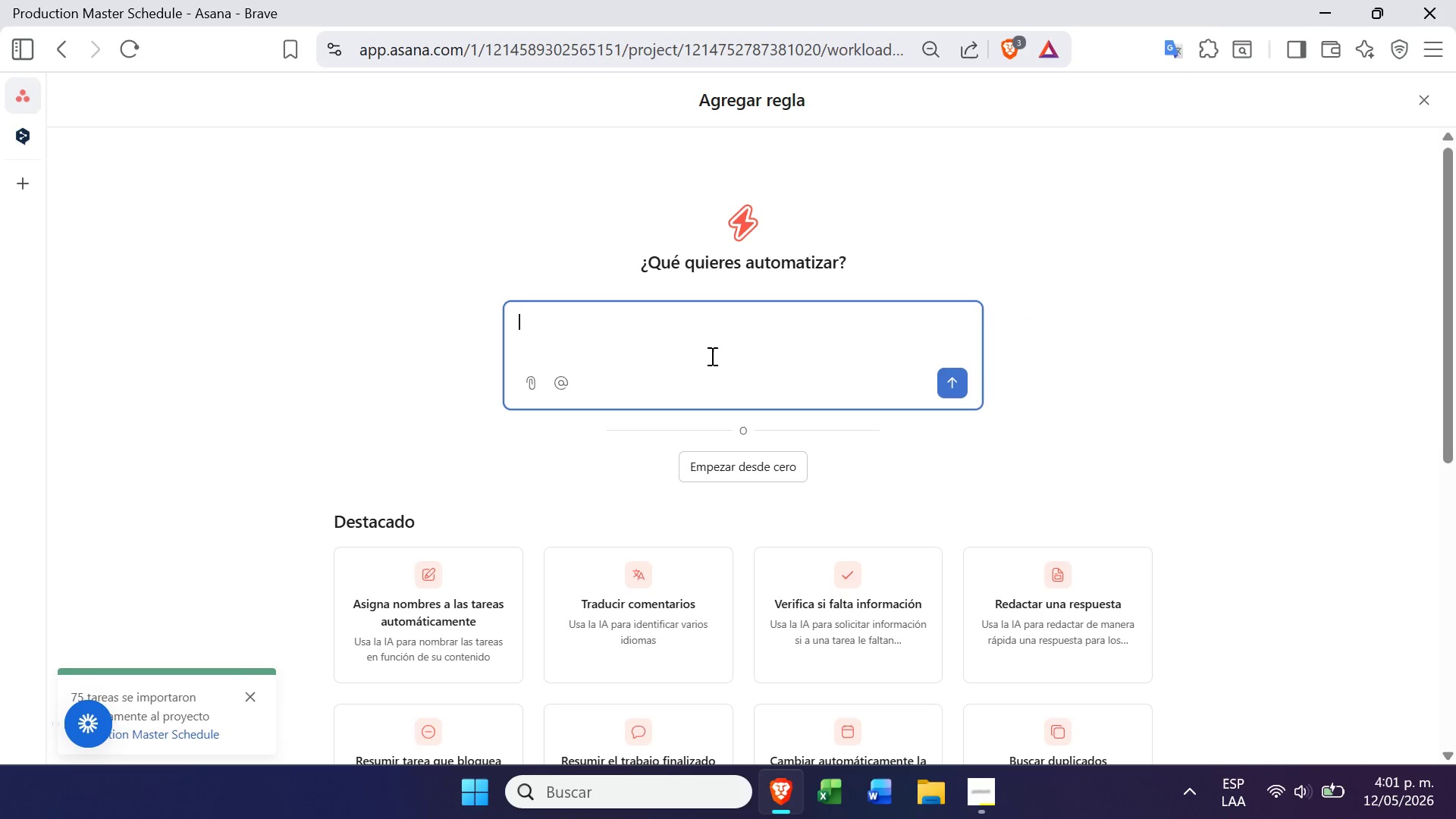 
key(Backspace)
 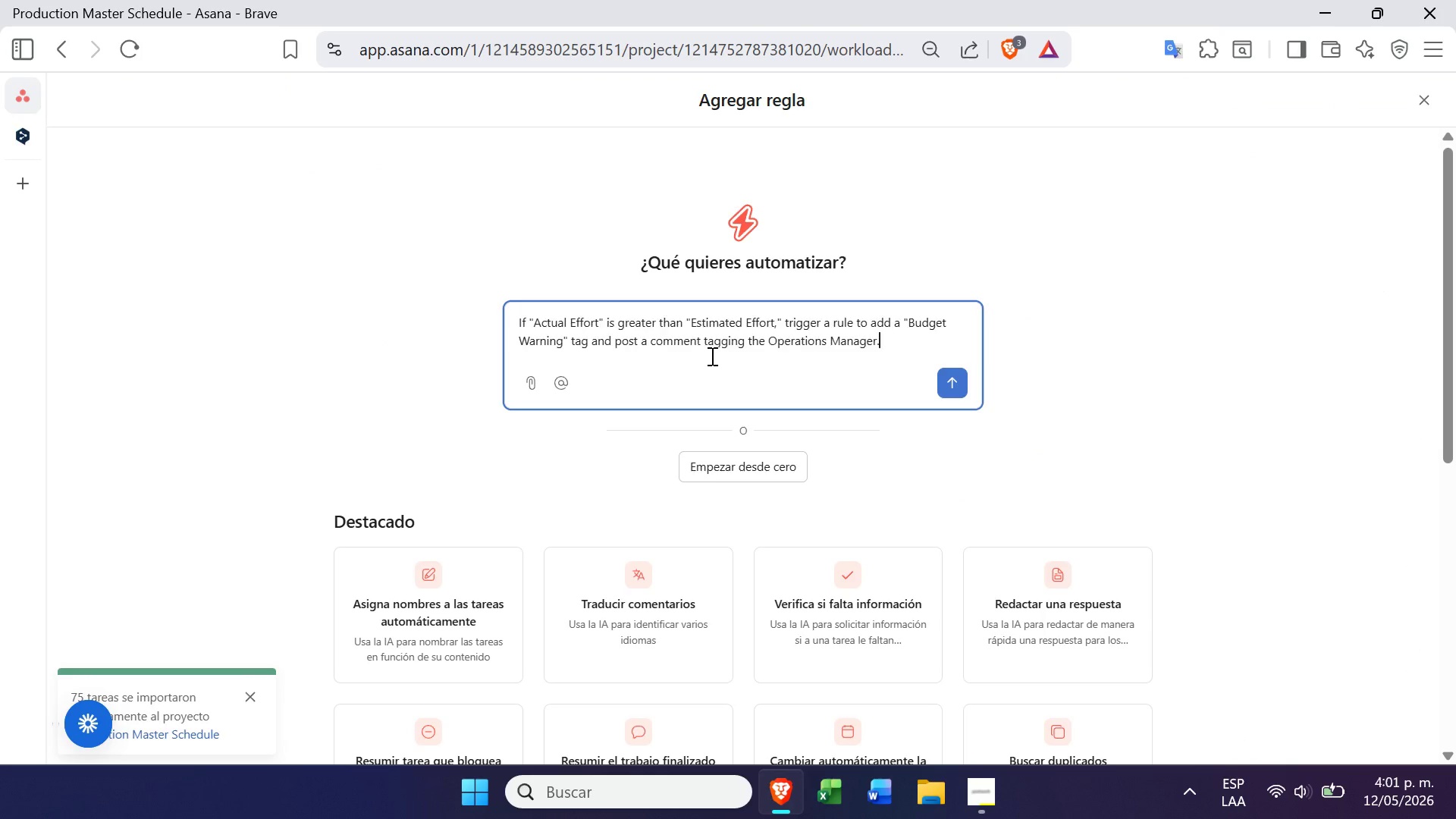 
key(Control+ControlLeft)
 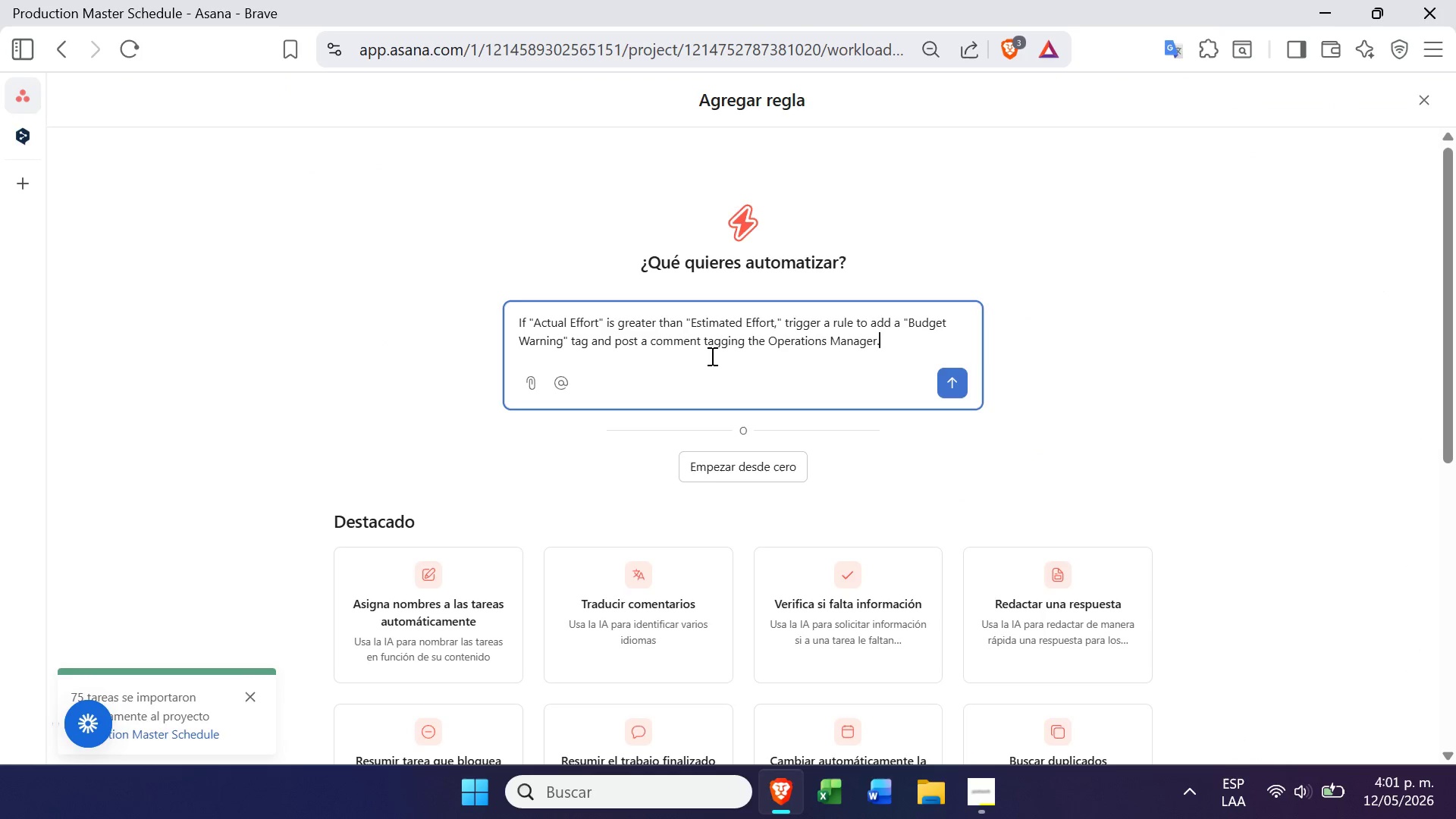 
key(Control+V)
 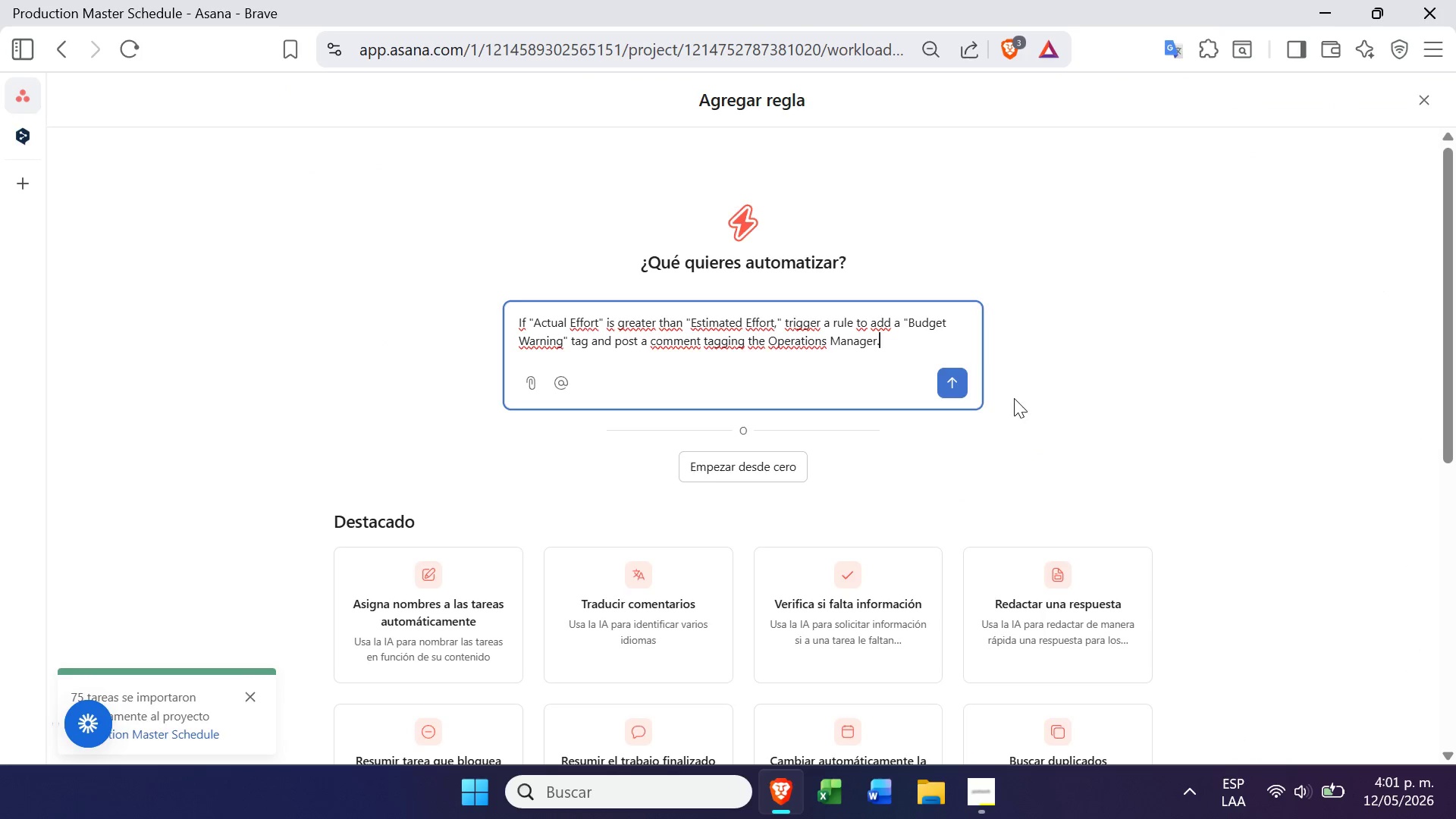 
left_click([962, 385])
 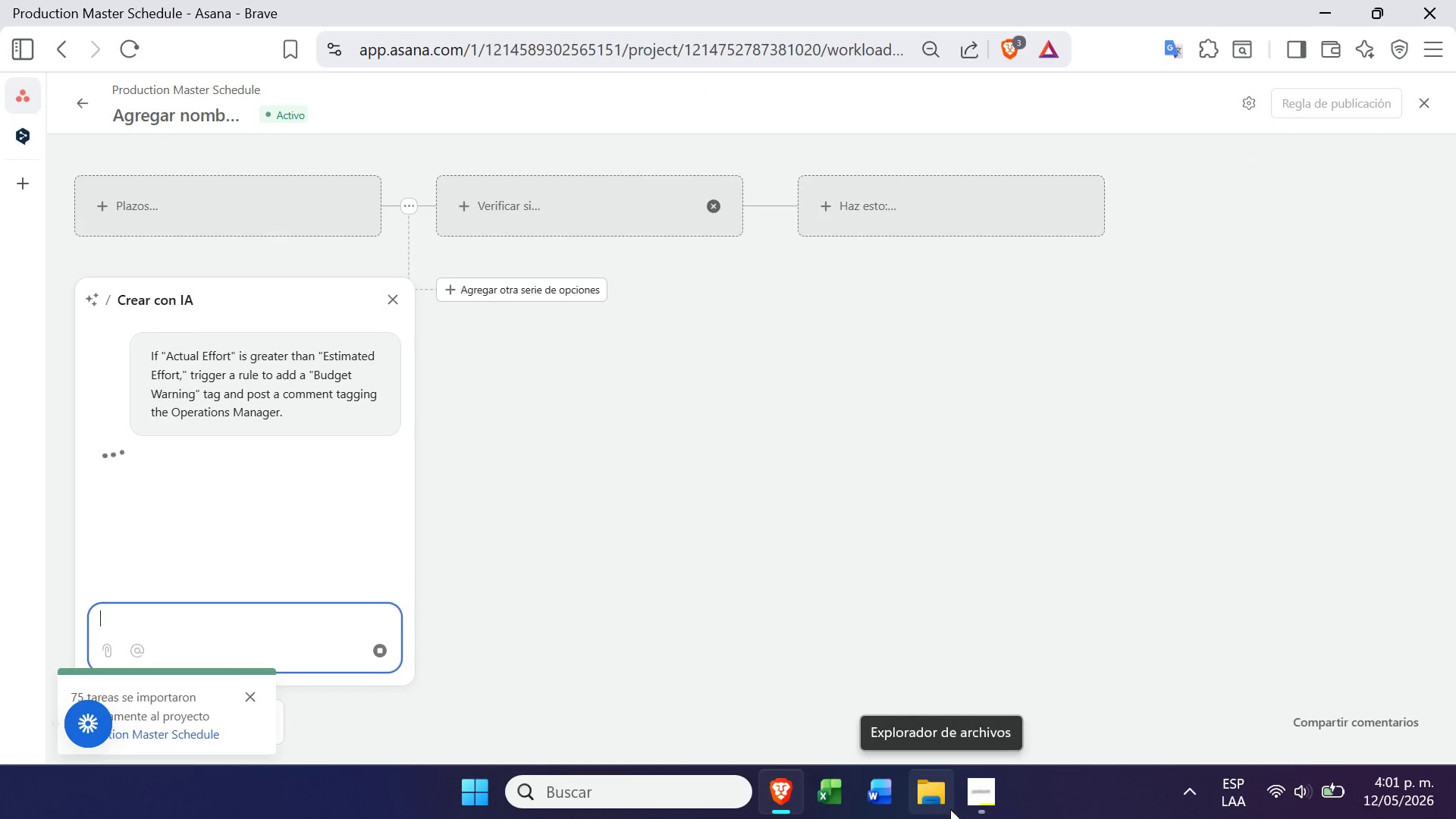 
left_click([973, 805])